 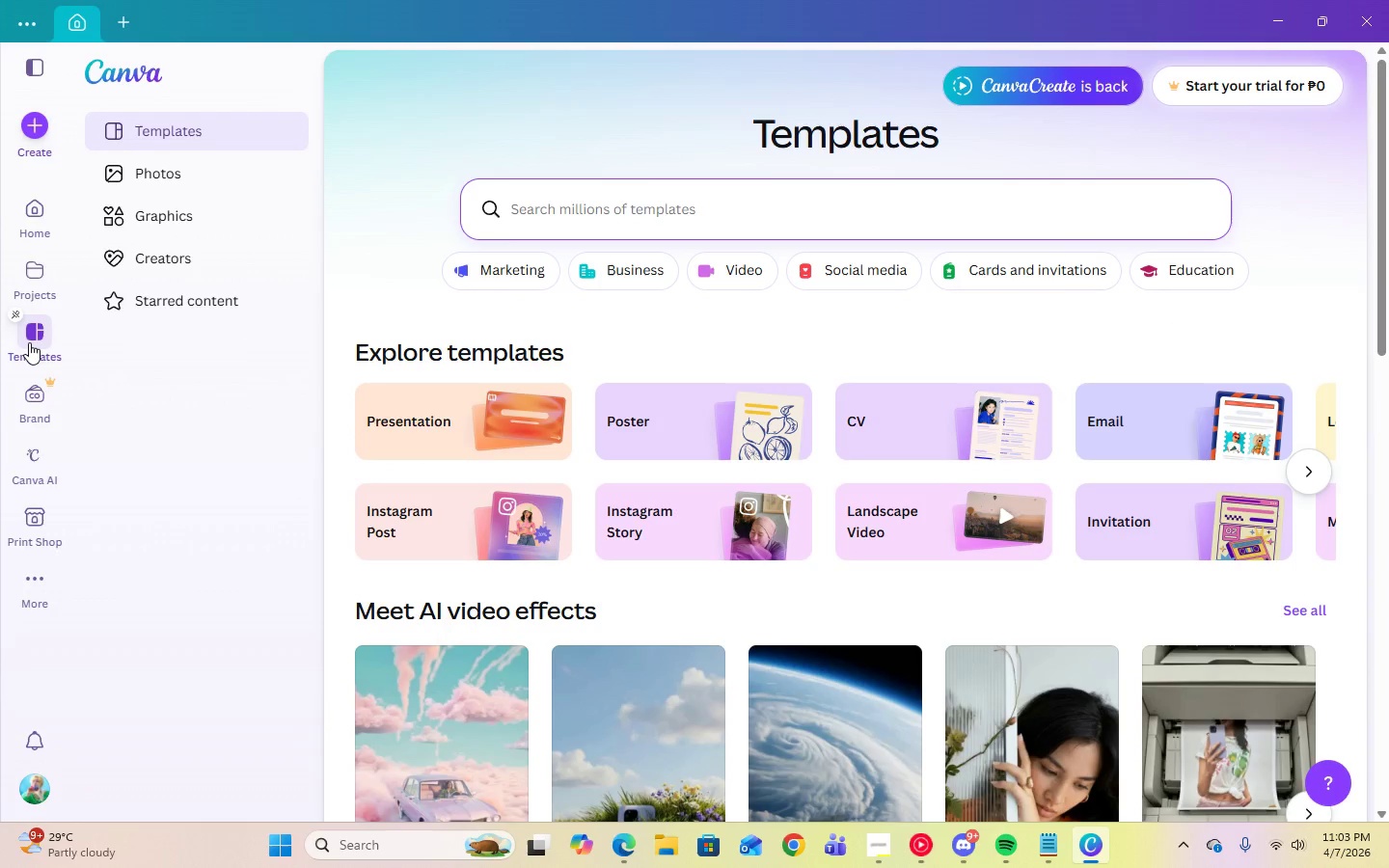 
left_click([468, 420])
 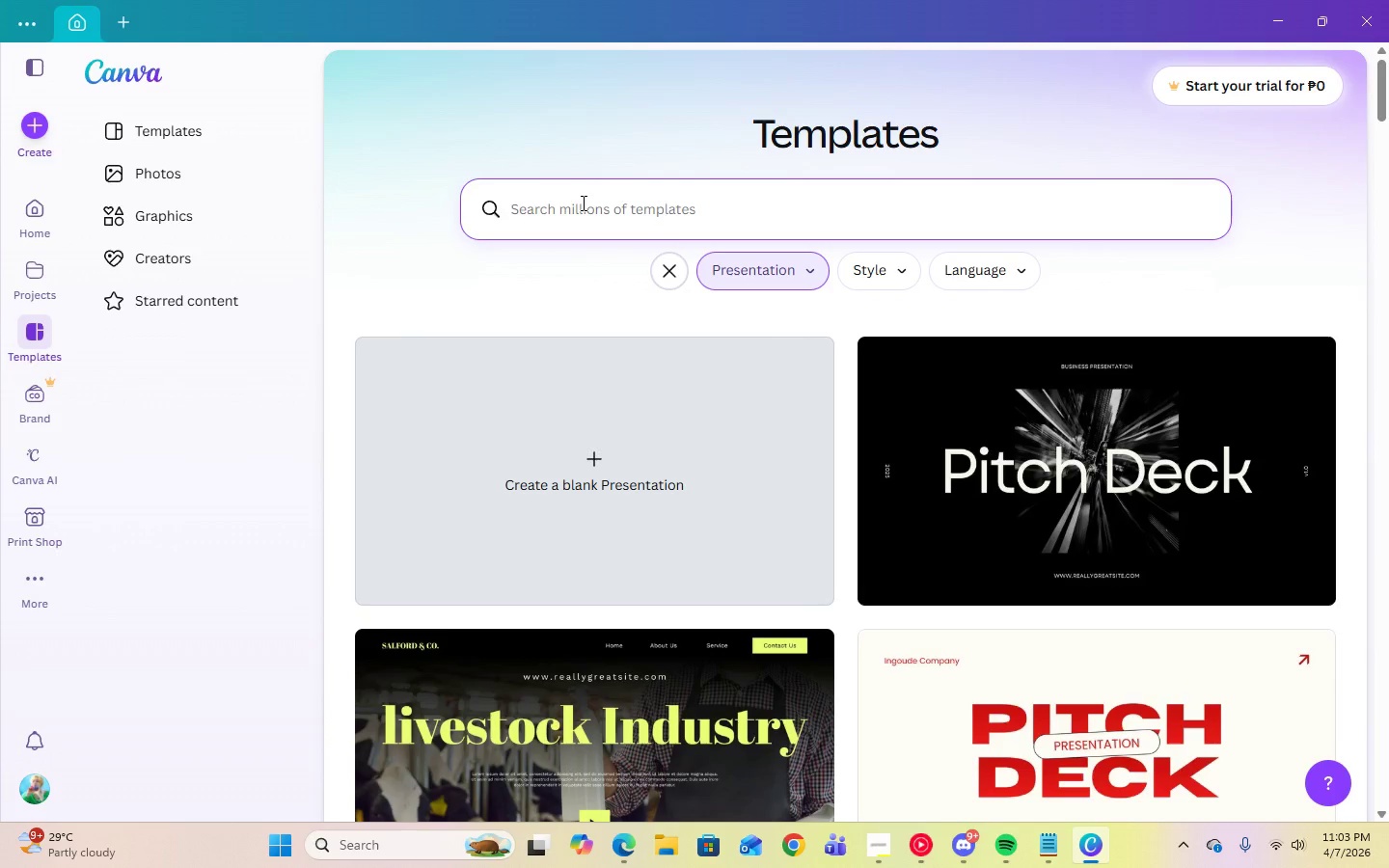 
wait(6.17)
 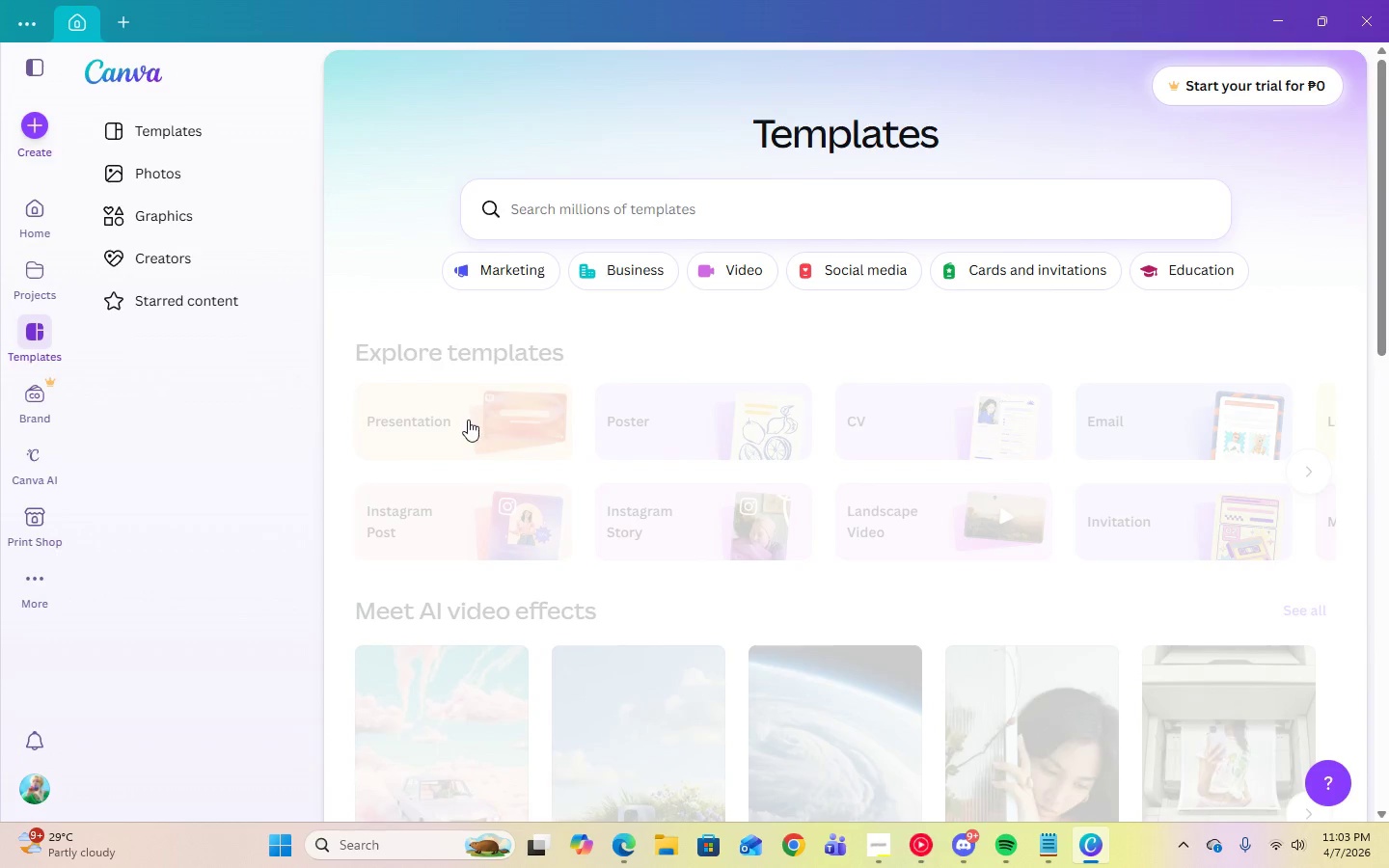 
type(athletic)
 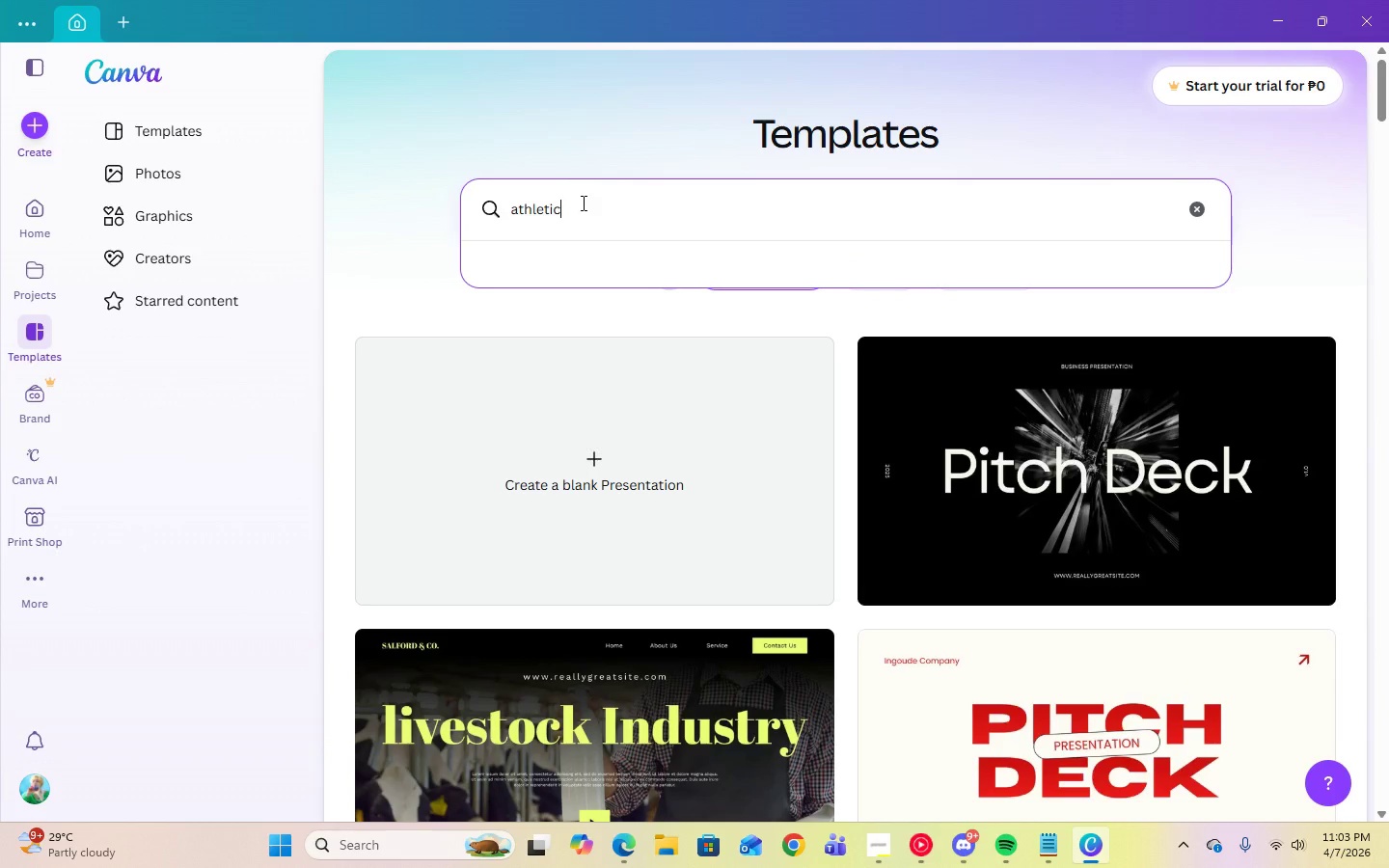 
key(Enter)
 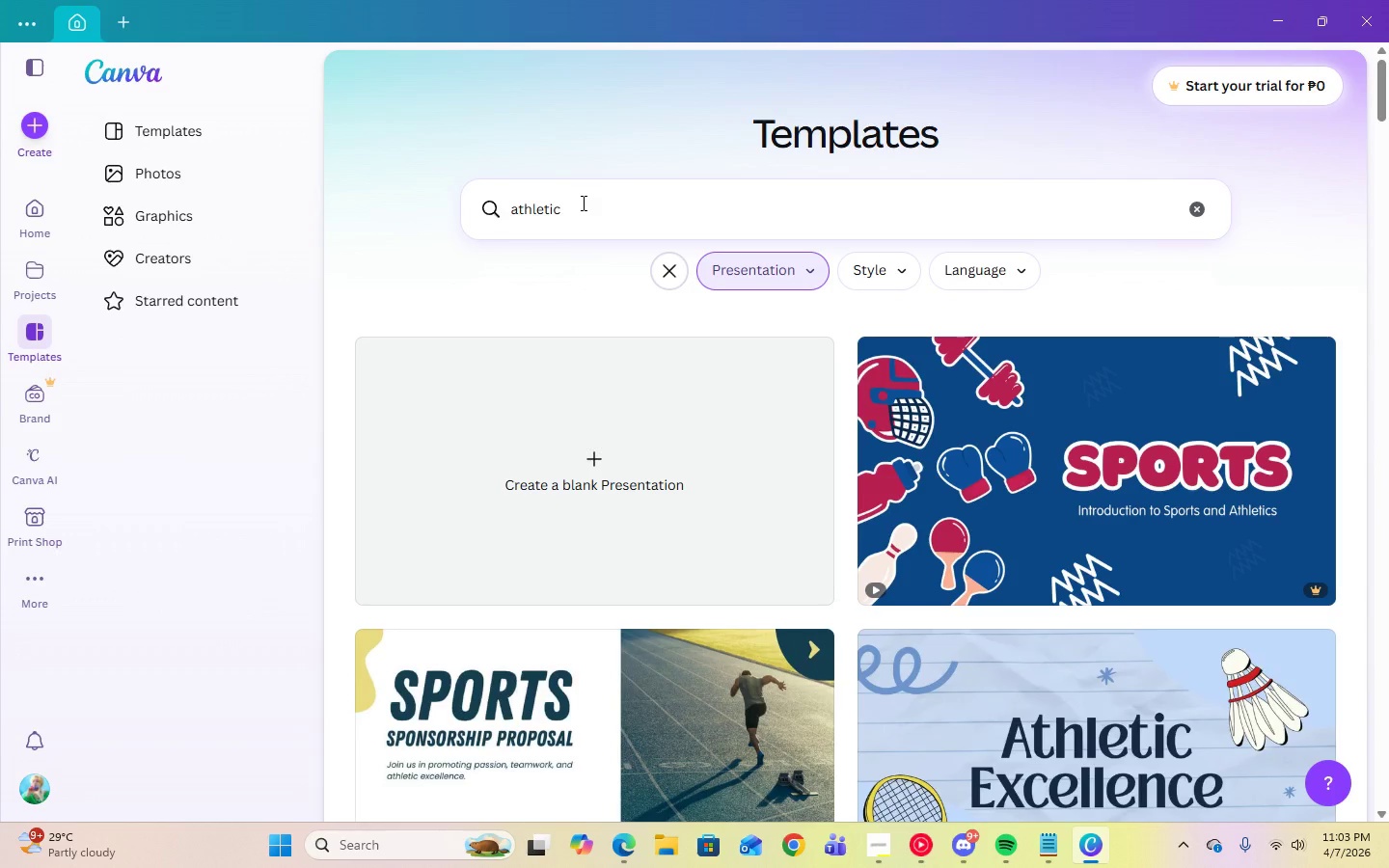 
scroll: coordinate [926, 384], scroll_direction: down, amount: 13.0
 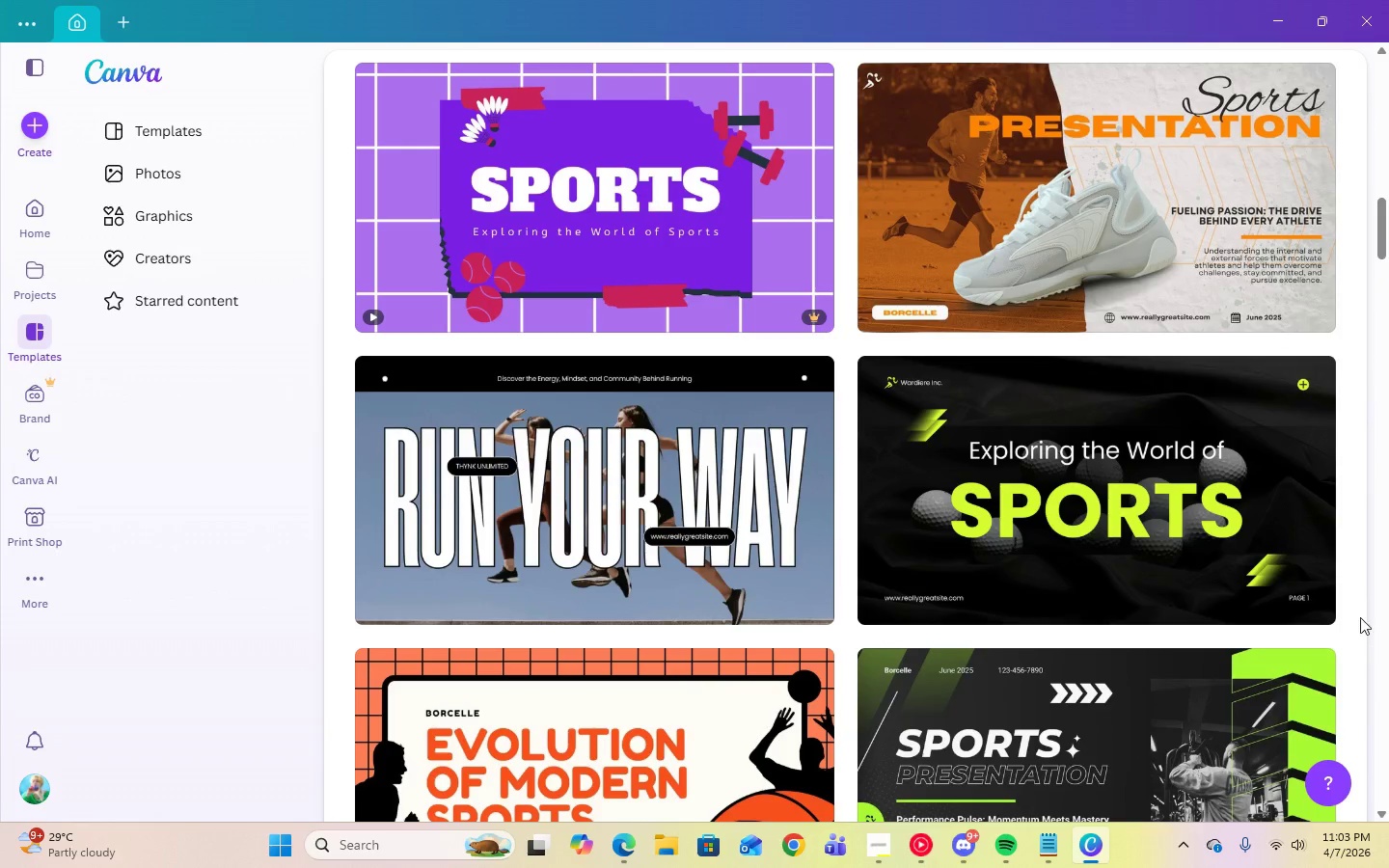 
wait(5.23)
 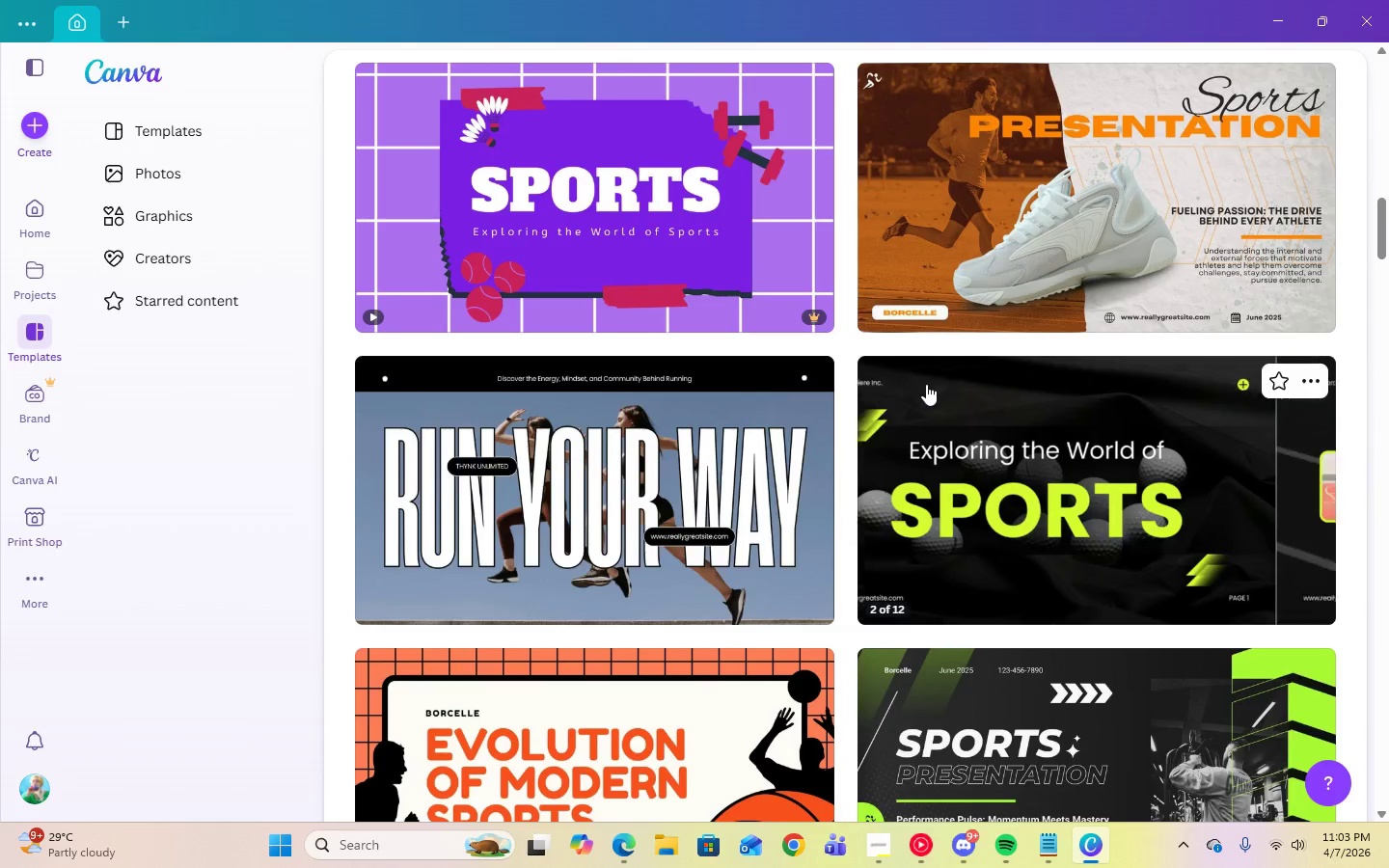 
scroll: coordinate [1289, 620], scroll_direction: down, amount: 18.0
 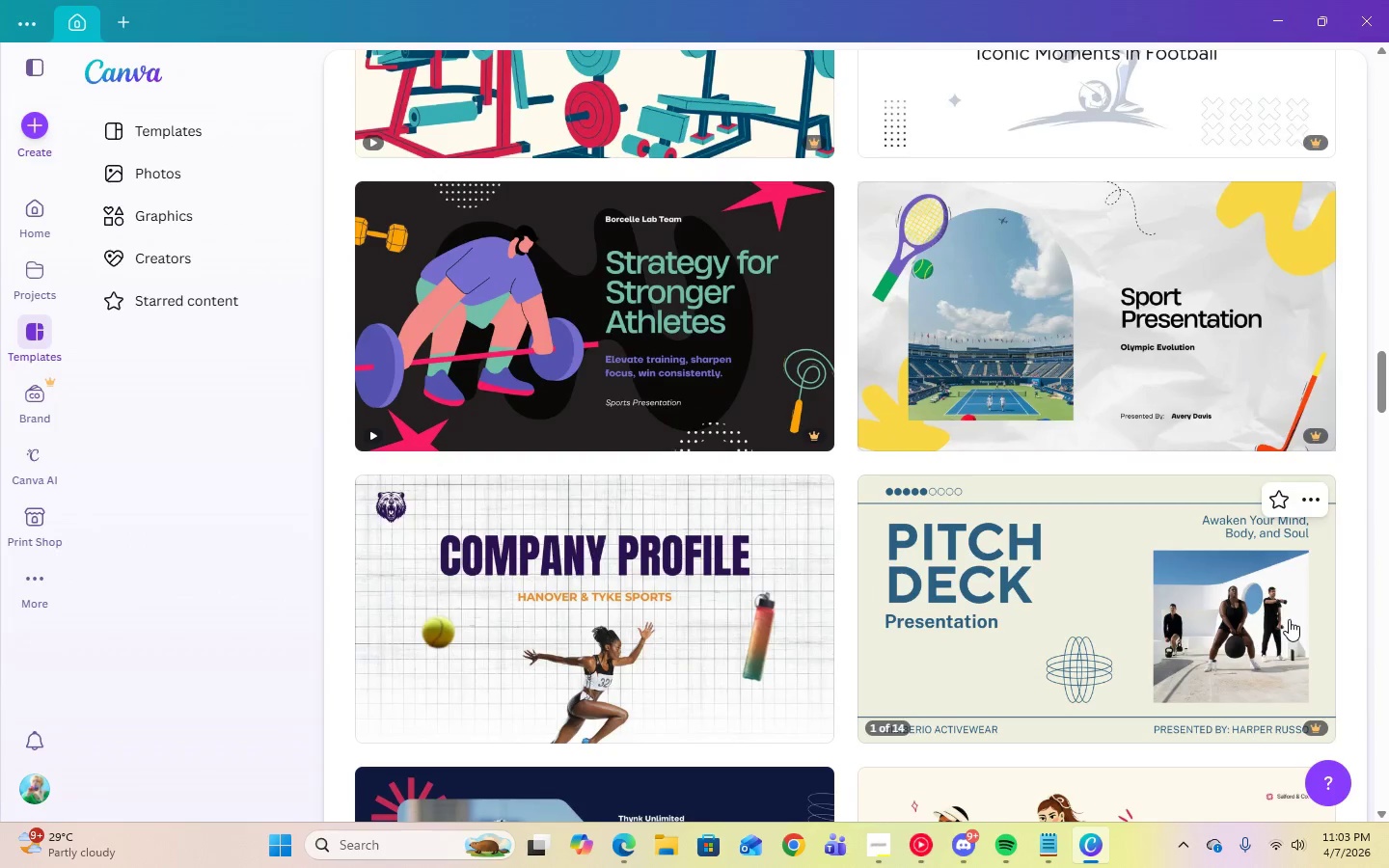 
scroll: coordinate [1289, 619], scroll_direction: up, amount: 9.0
 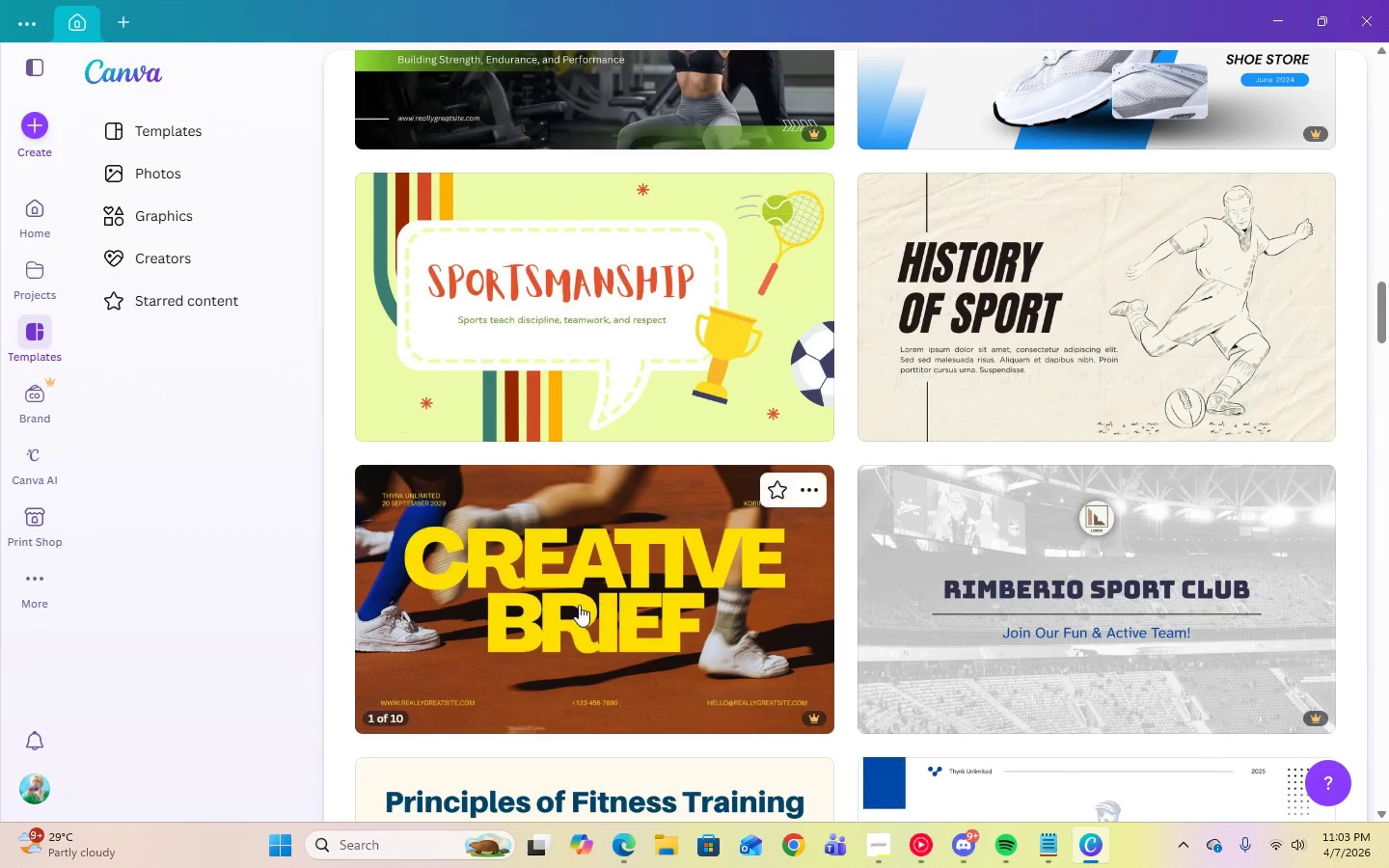 
left_click([579, 605])
 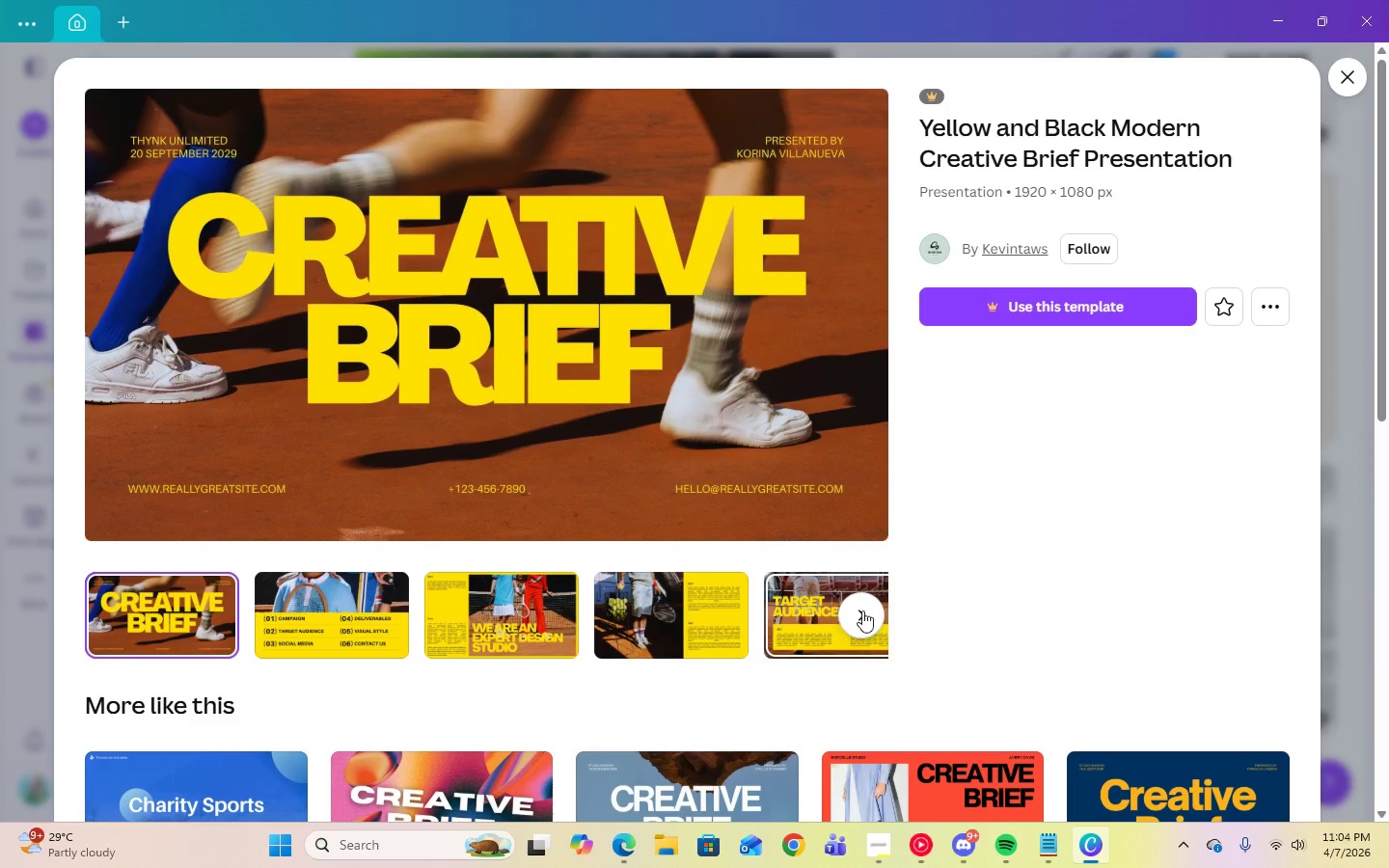 
left_click([350, 627])
 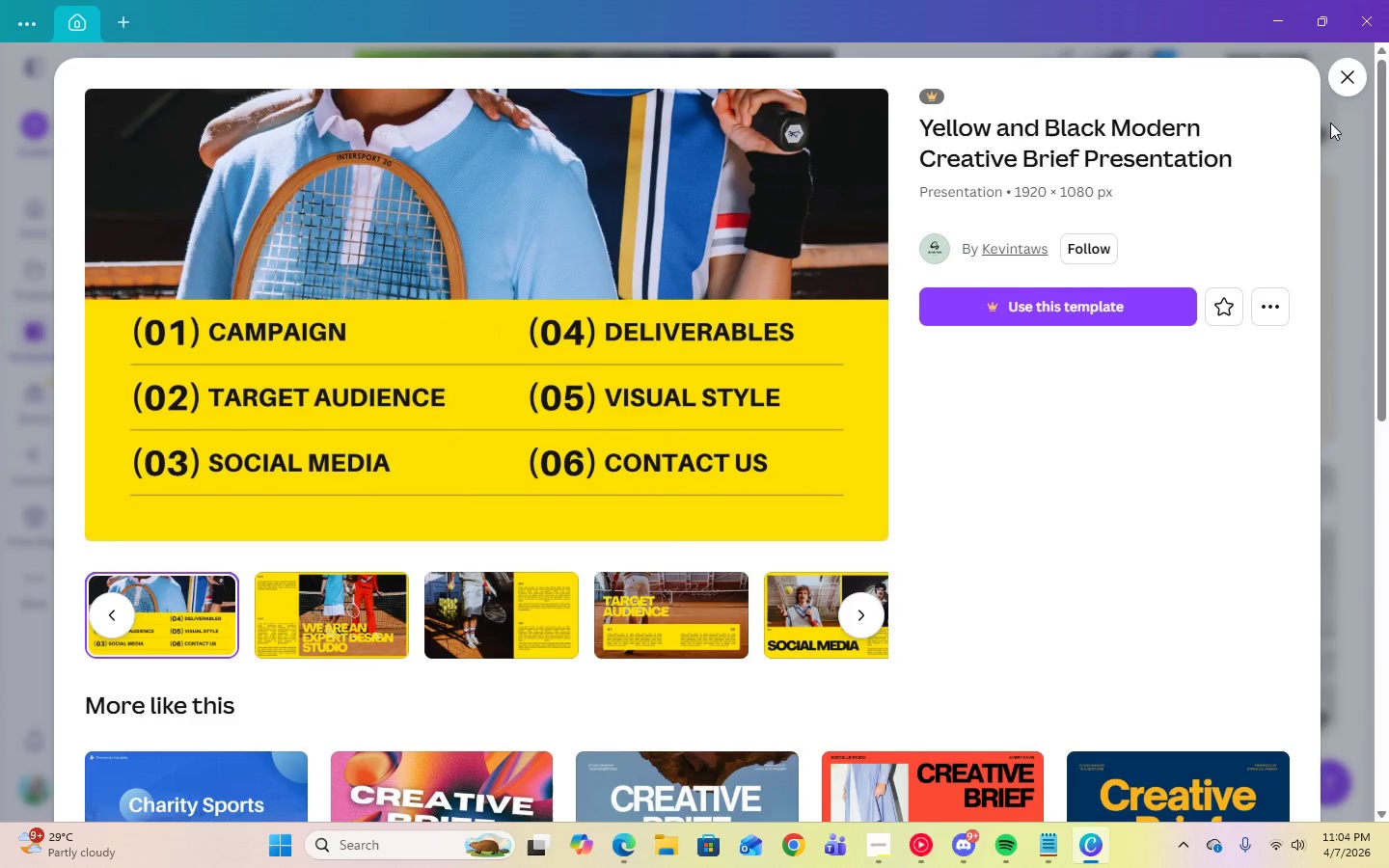 
left_click([1335, 84])
 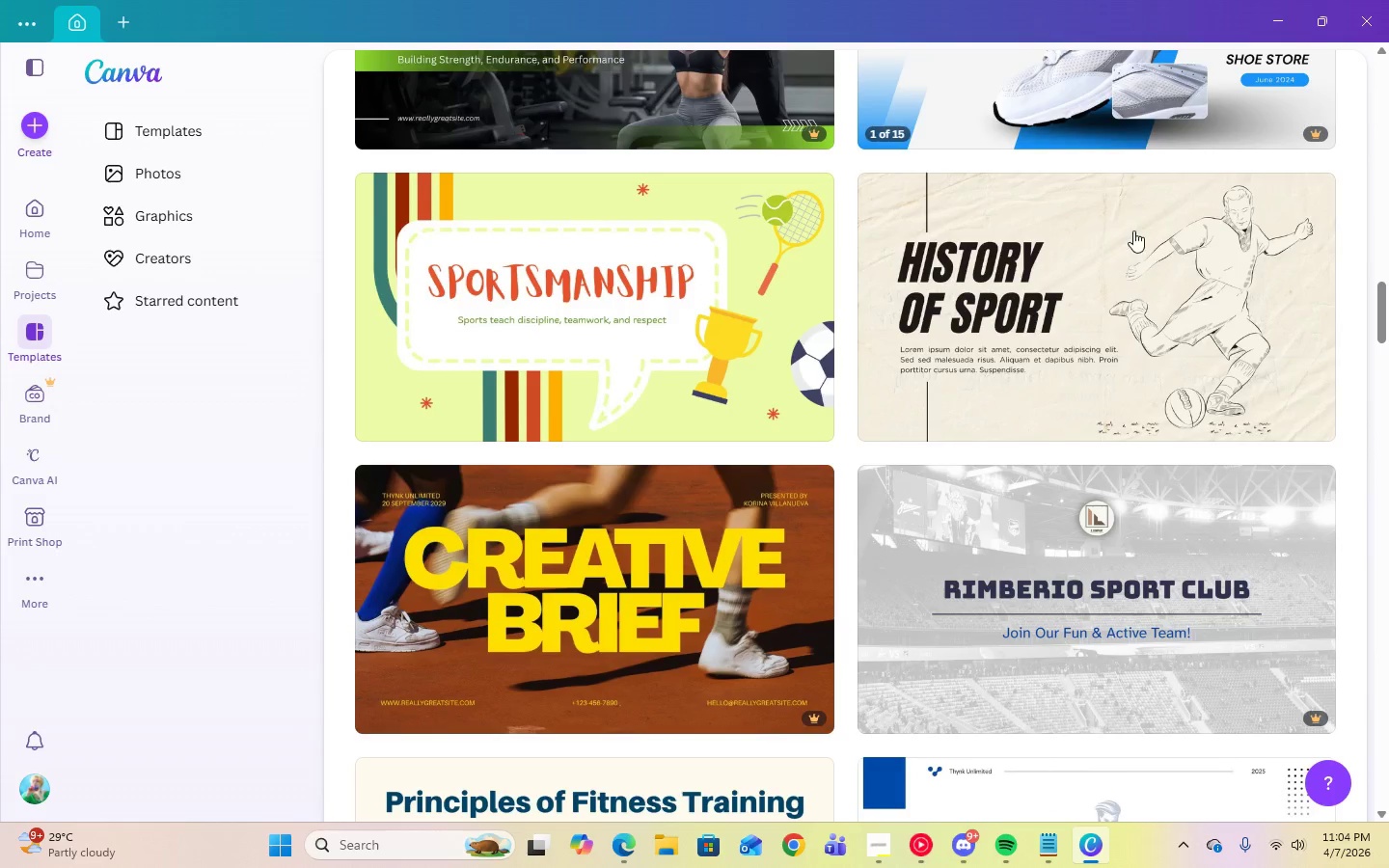 
scroll: coordinate [973, 619], scroll_direction: down, amount: 23.0
 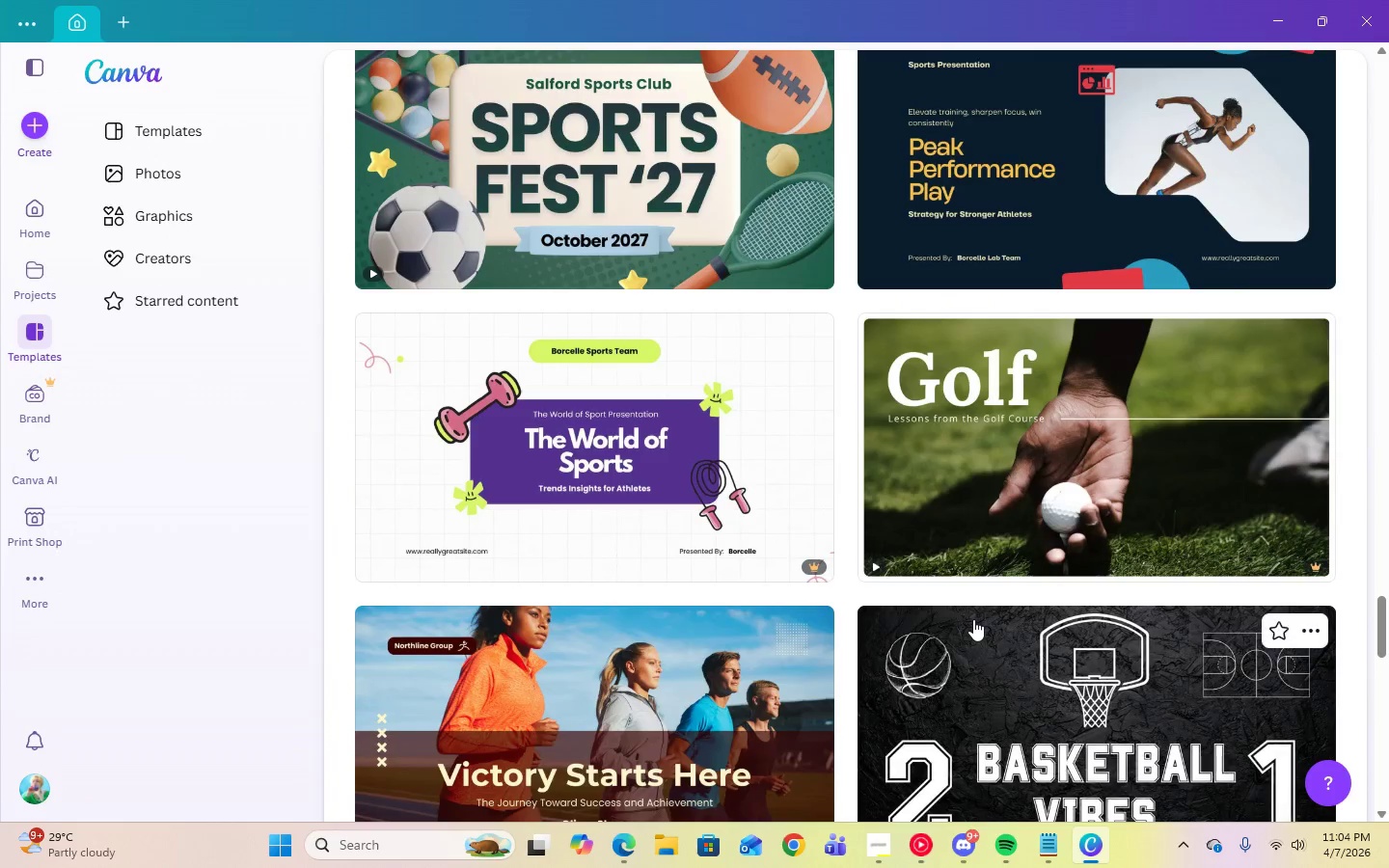 
scroll: coordinate [973, 619], scroll_direction: down, amount: 7.0
 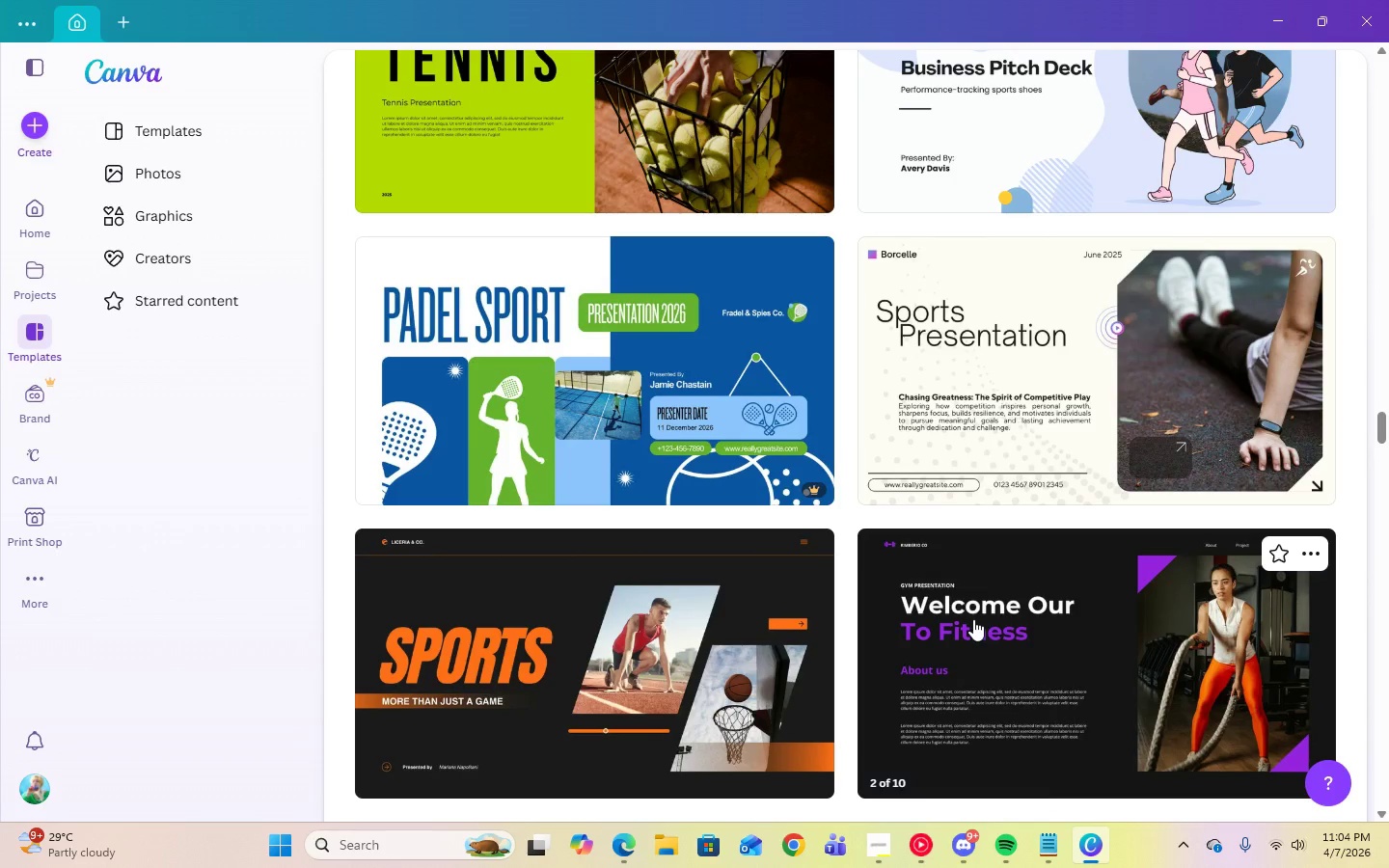 
wait(8.47)
 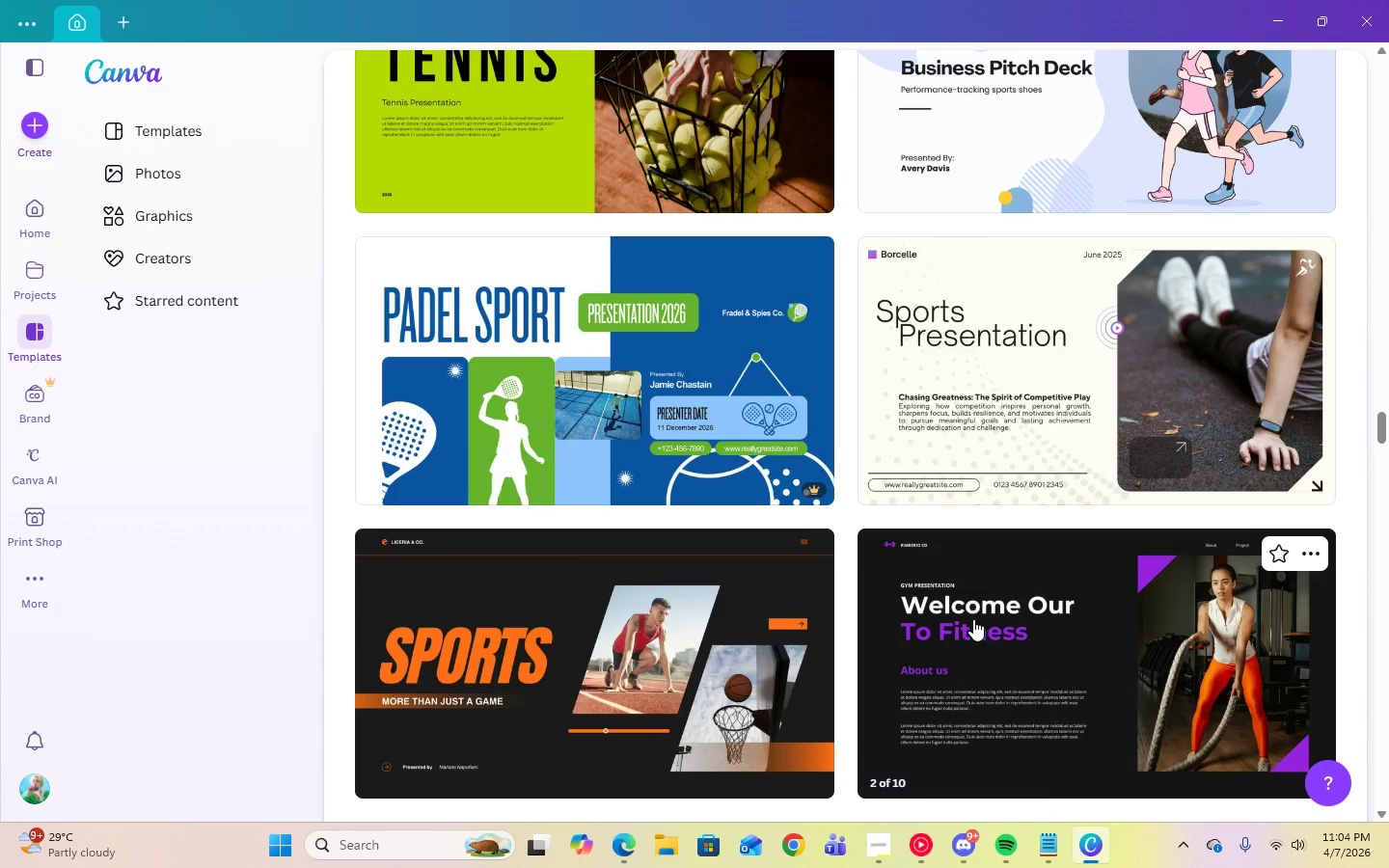 
left_click([886, 846])